 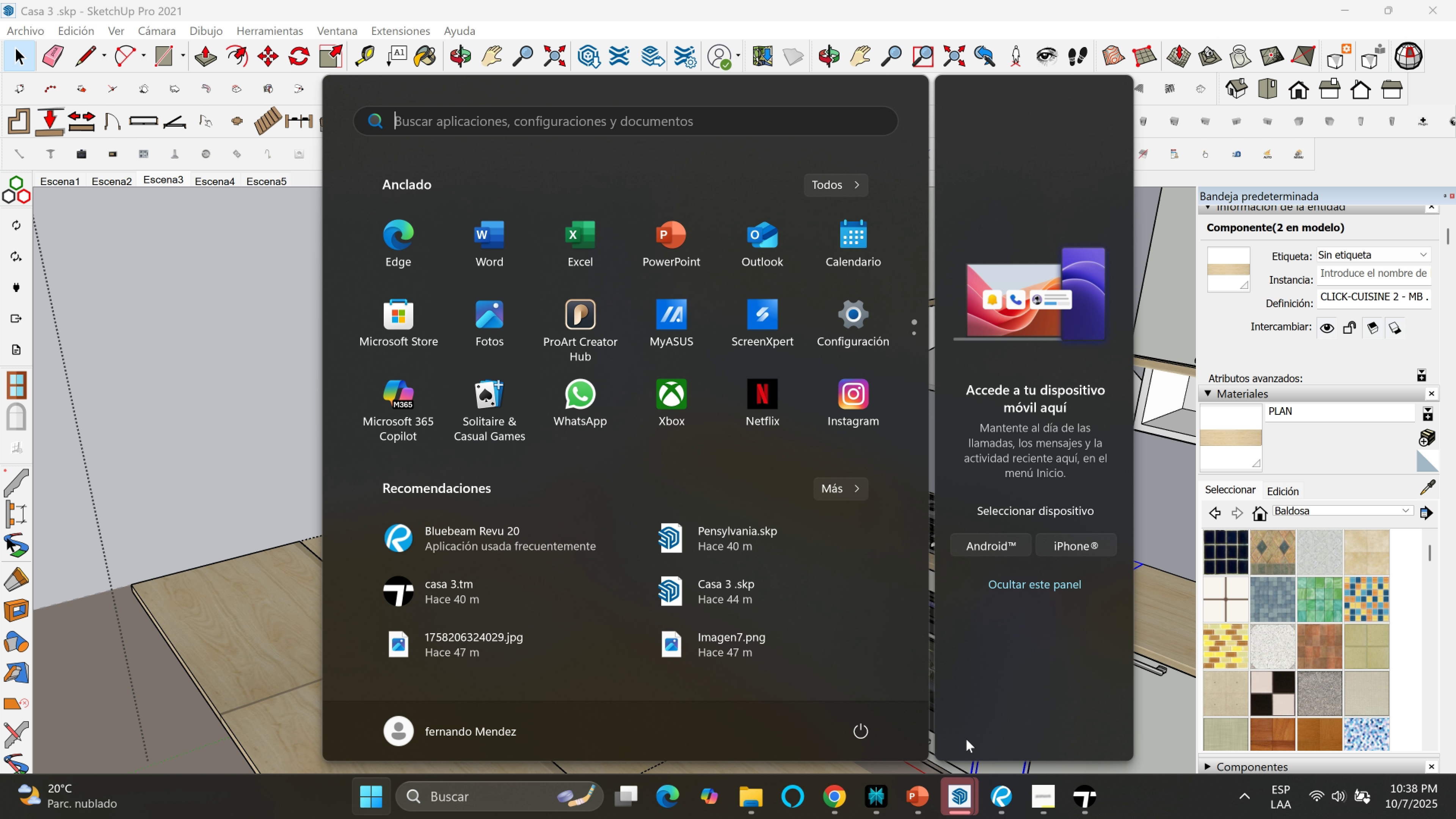 
left_click([1025, 722])
 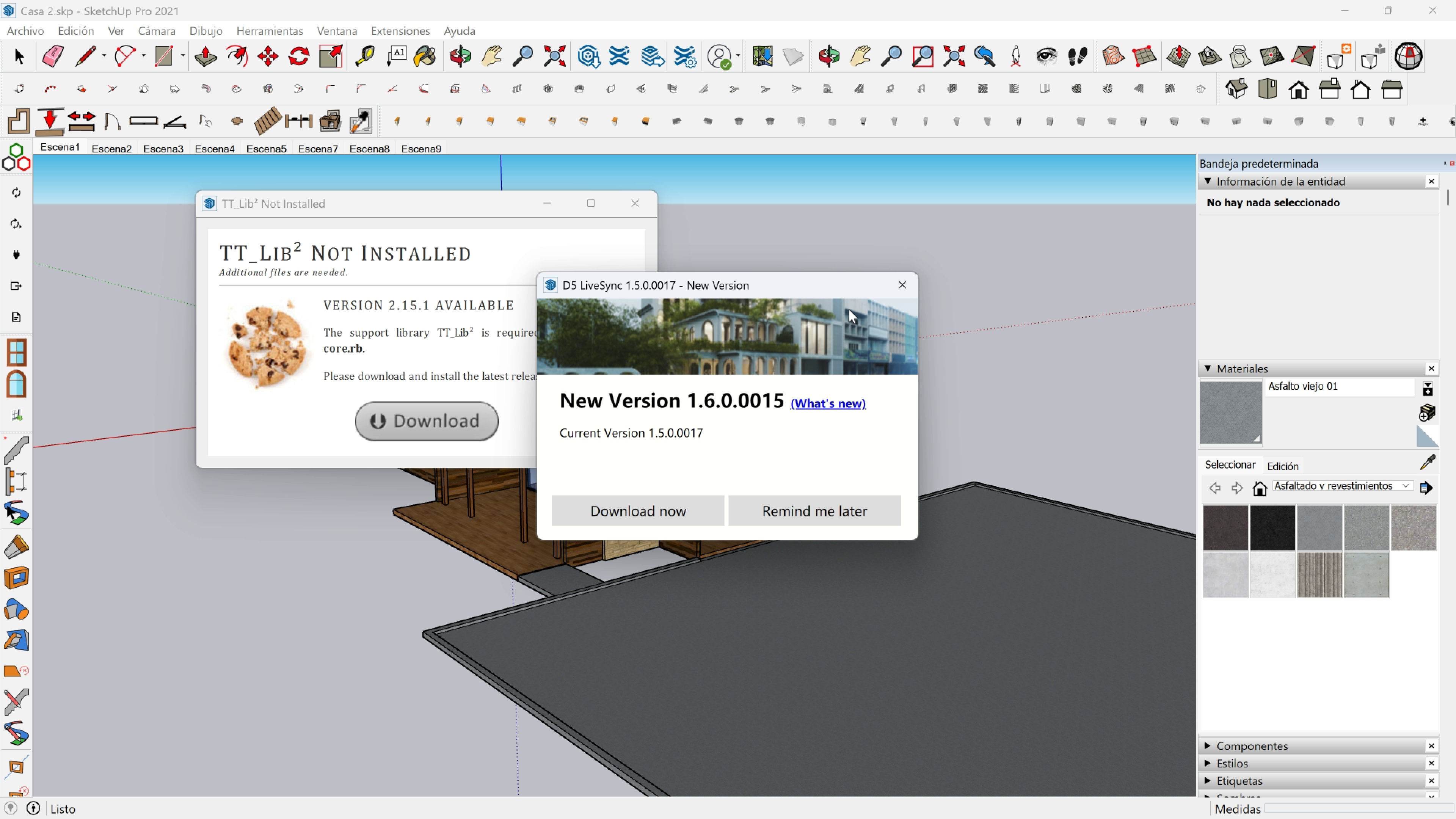 
left_click([896, 286])
 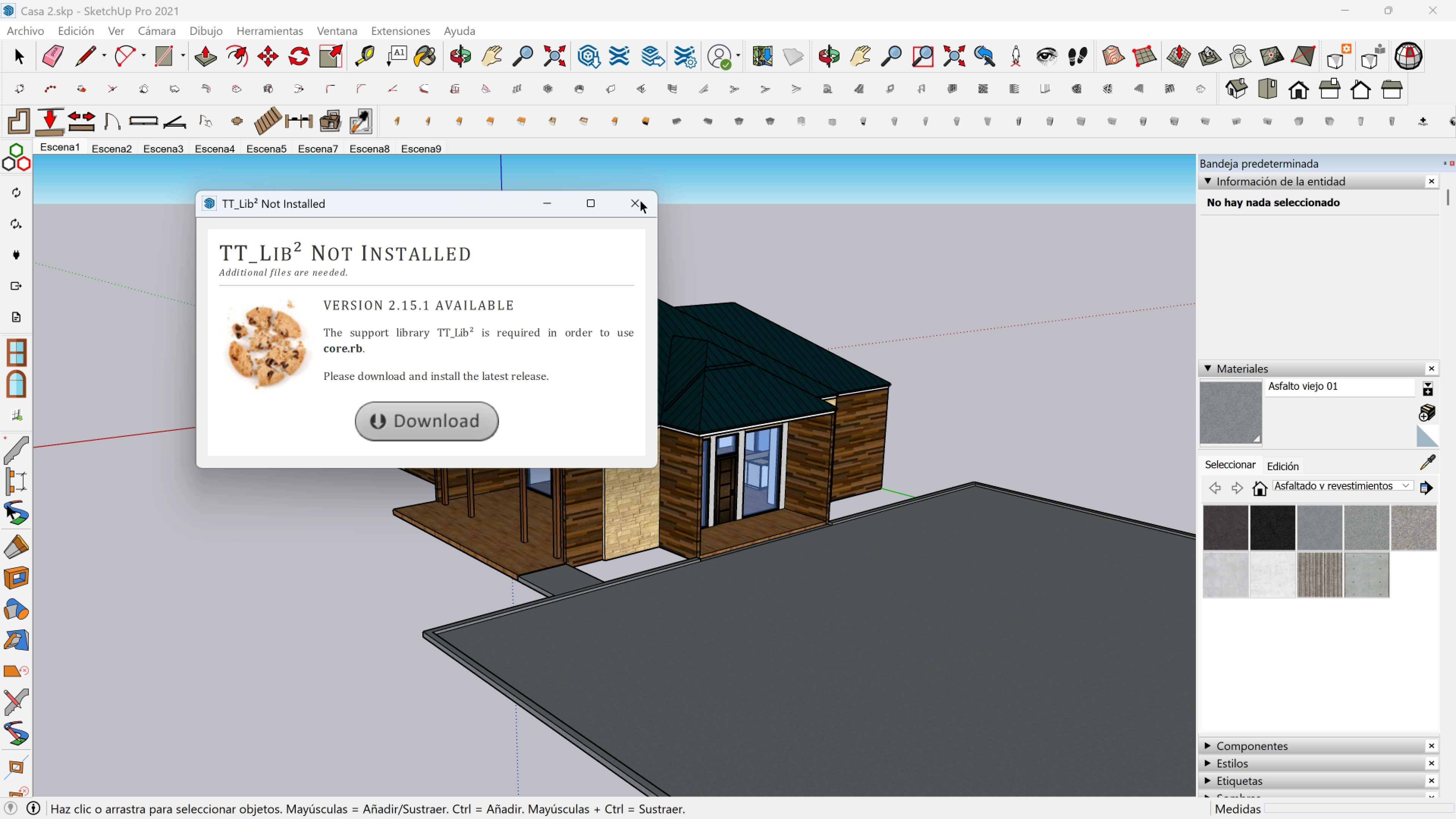 
double_click([640, 200])
 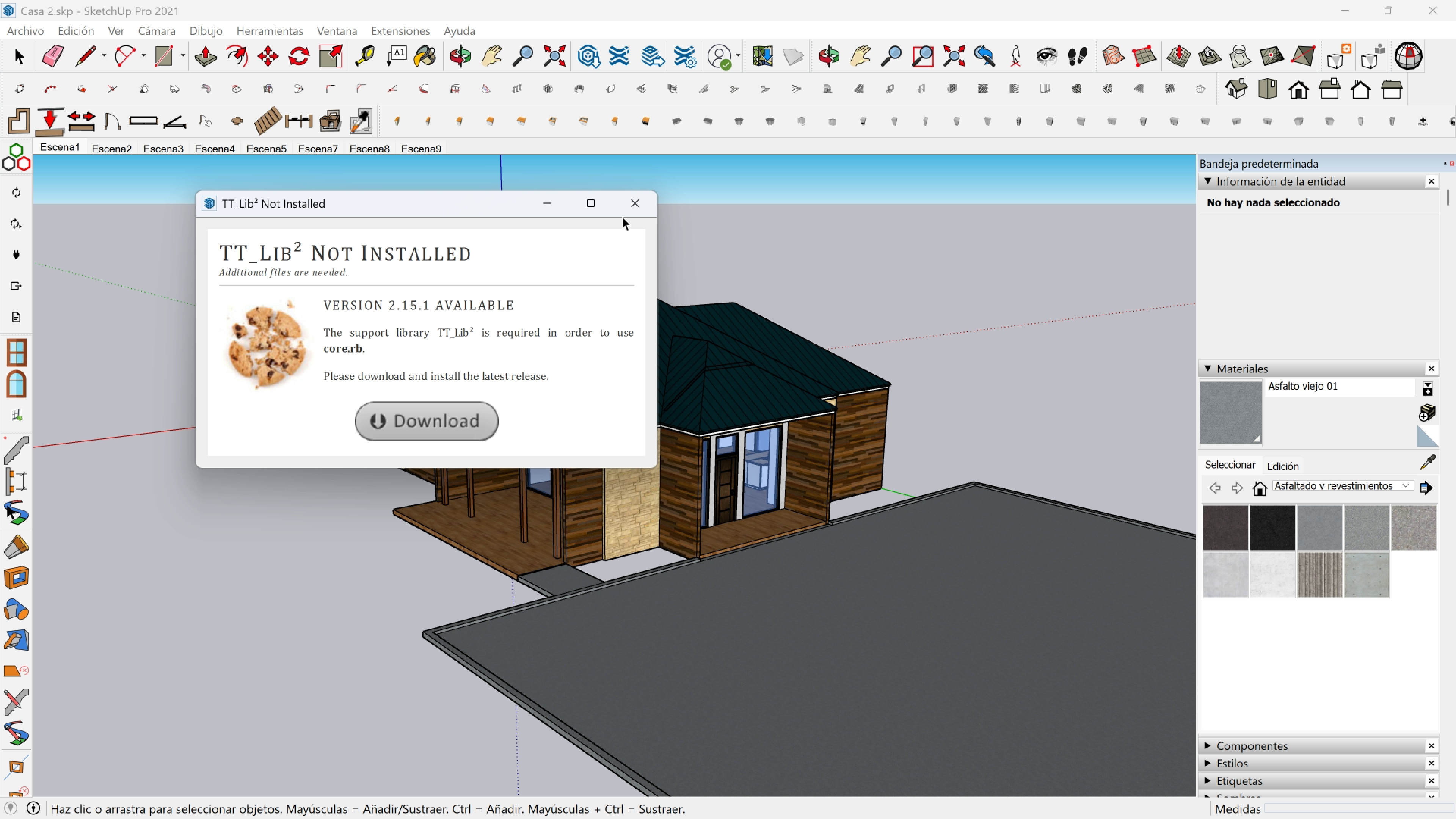 
left_click([631, 203])
 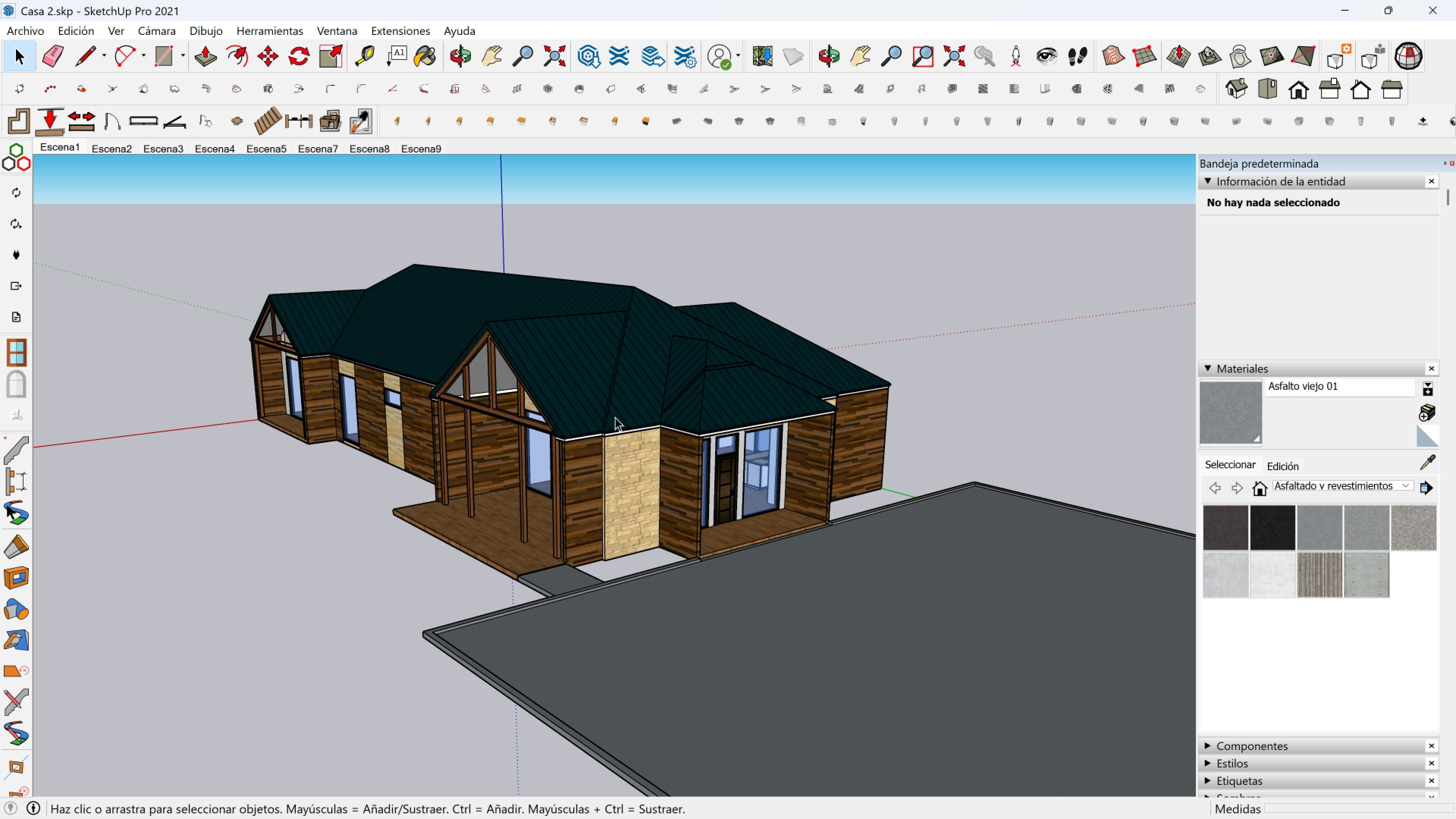 
scroll: coordinate [747, 460], scroll_direction: up, amount: 6.0